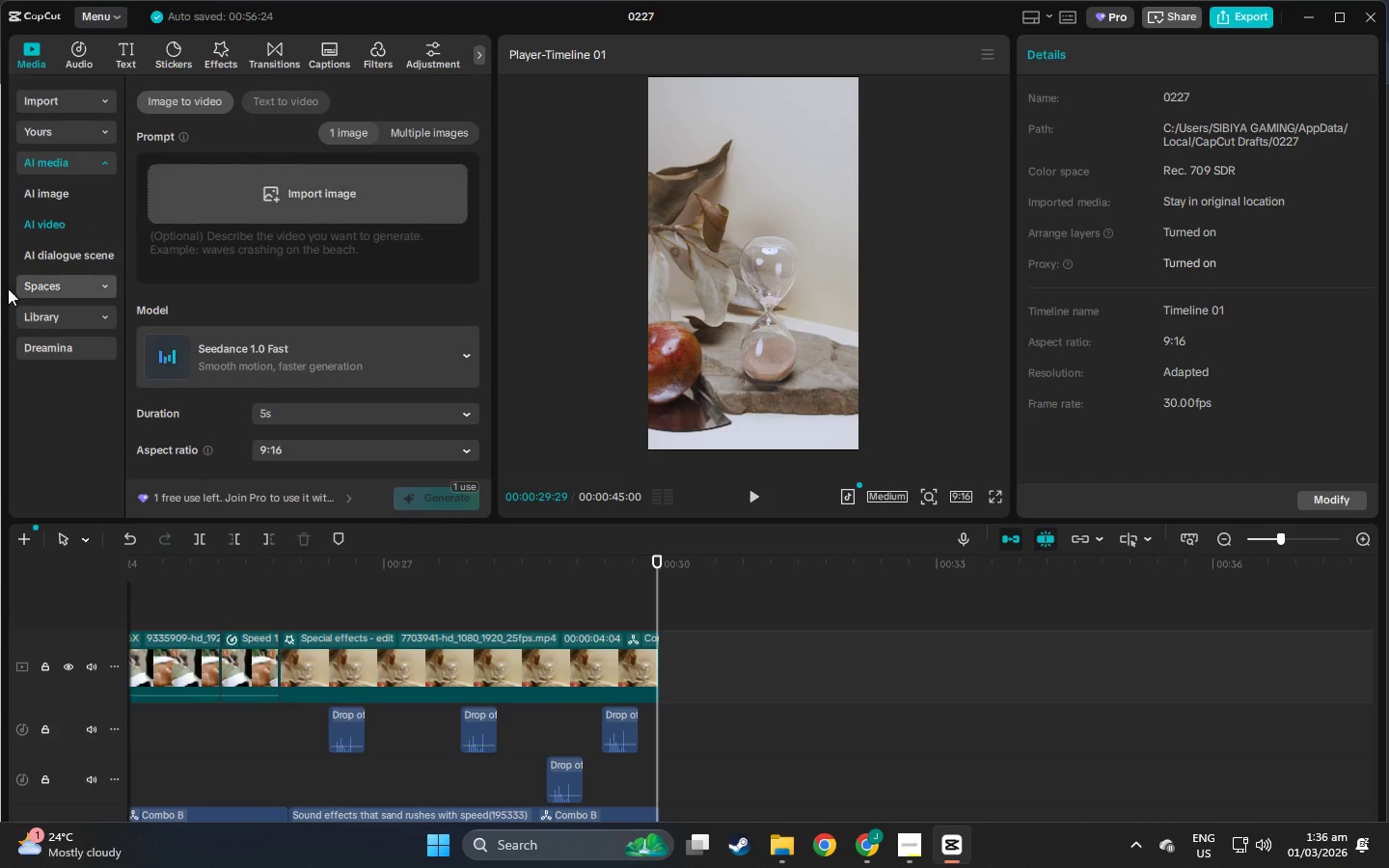 
scroll: coordinate [384, 404], scroll_direction: down, amount: 5.0
 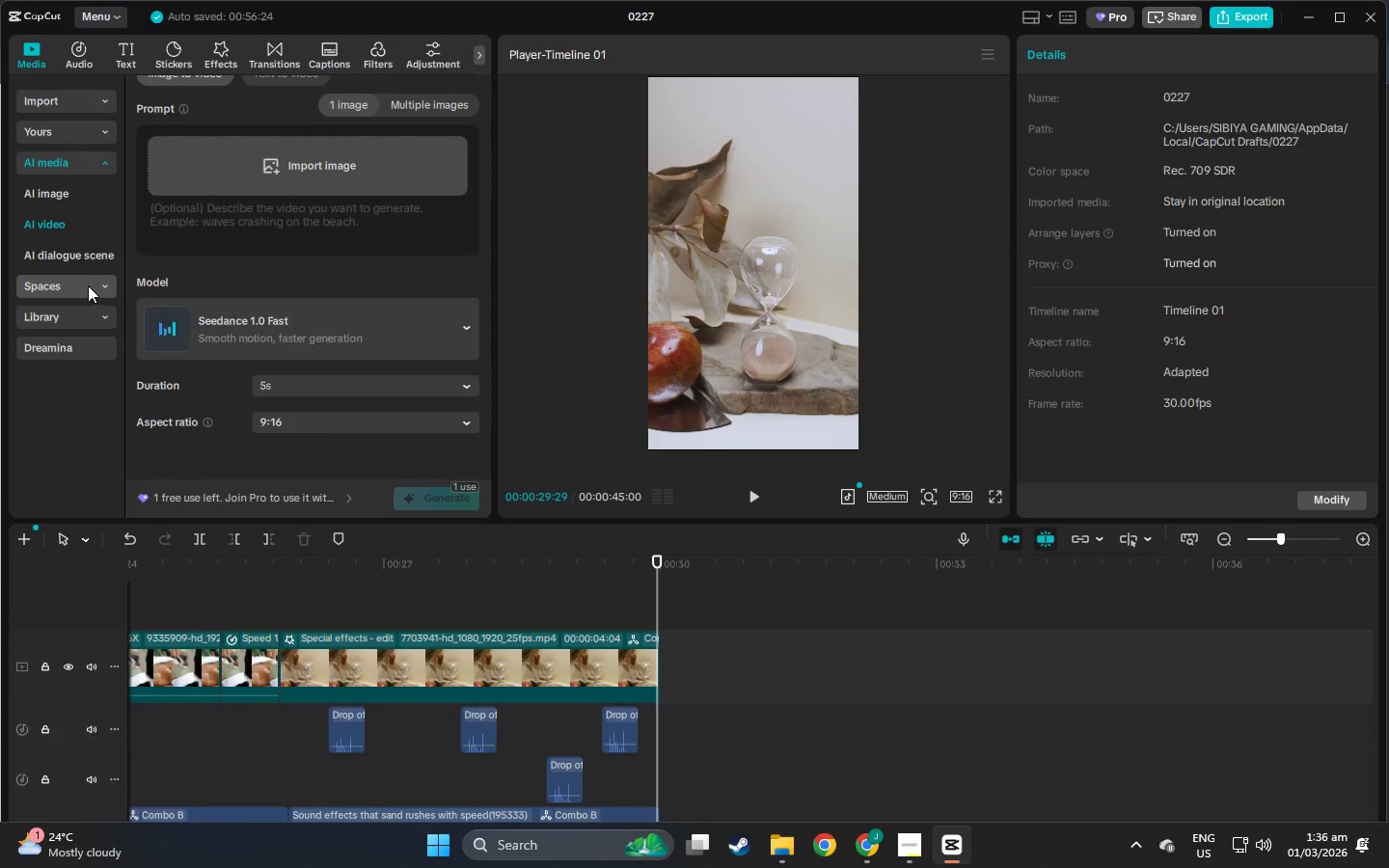 
left_click([68, 322])
 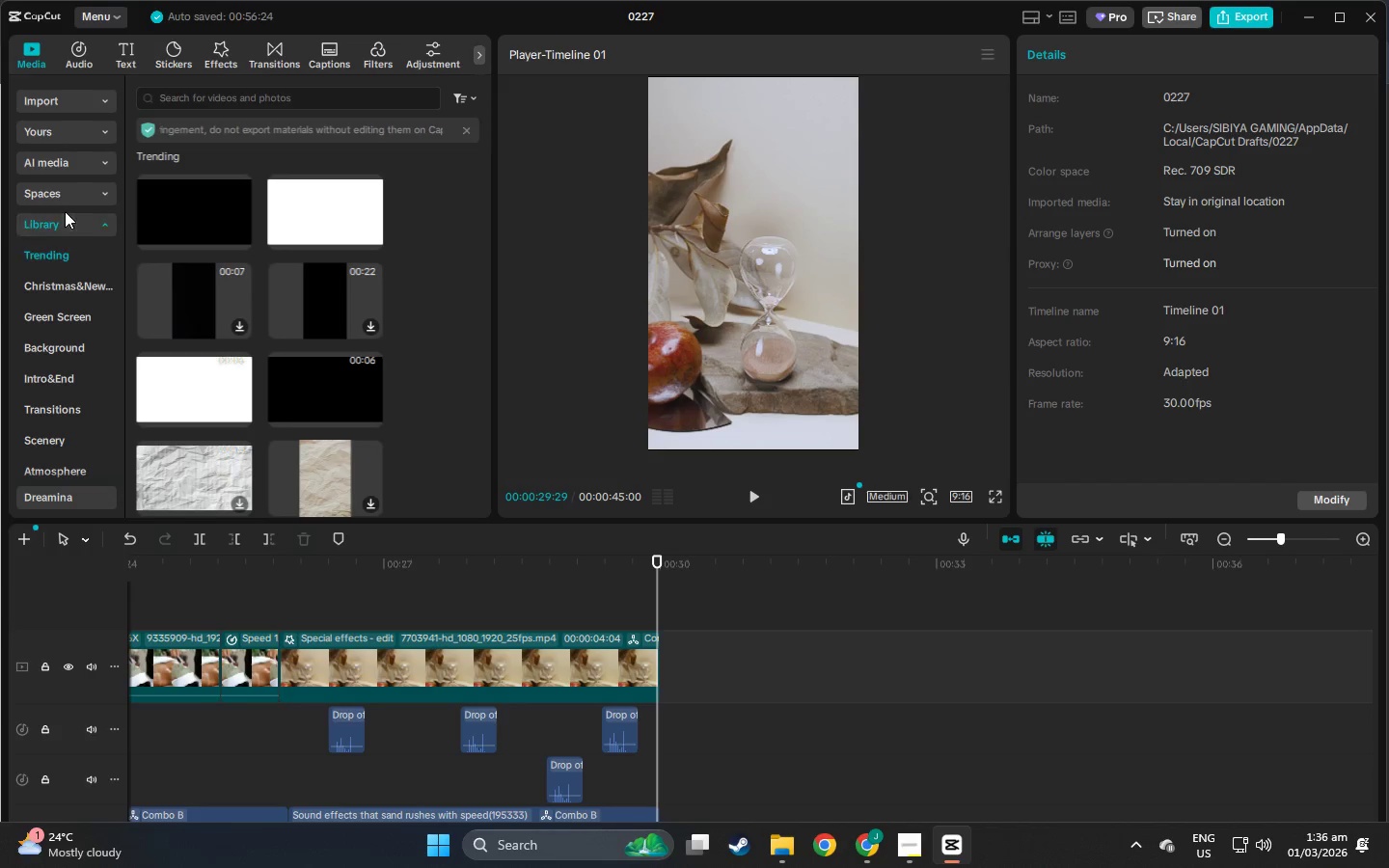 
scroll: coordinate [195, 261], scroll_direction: down, amount: 4.0
 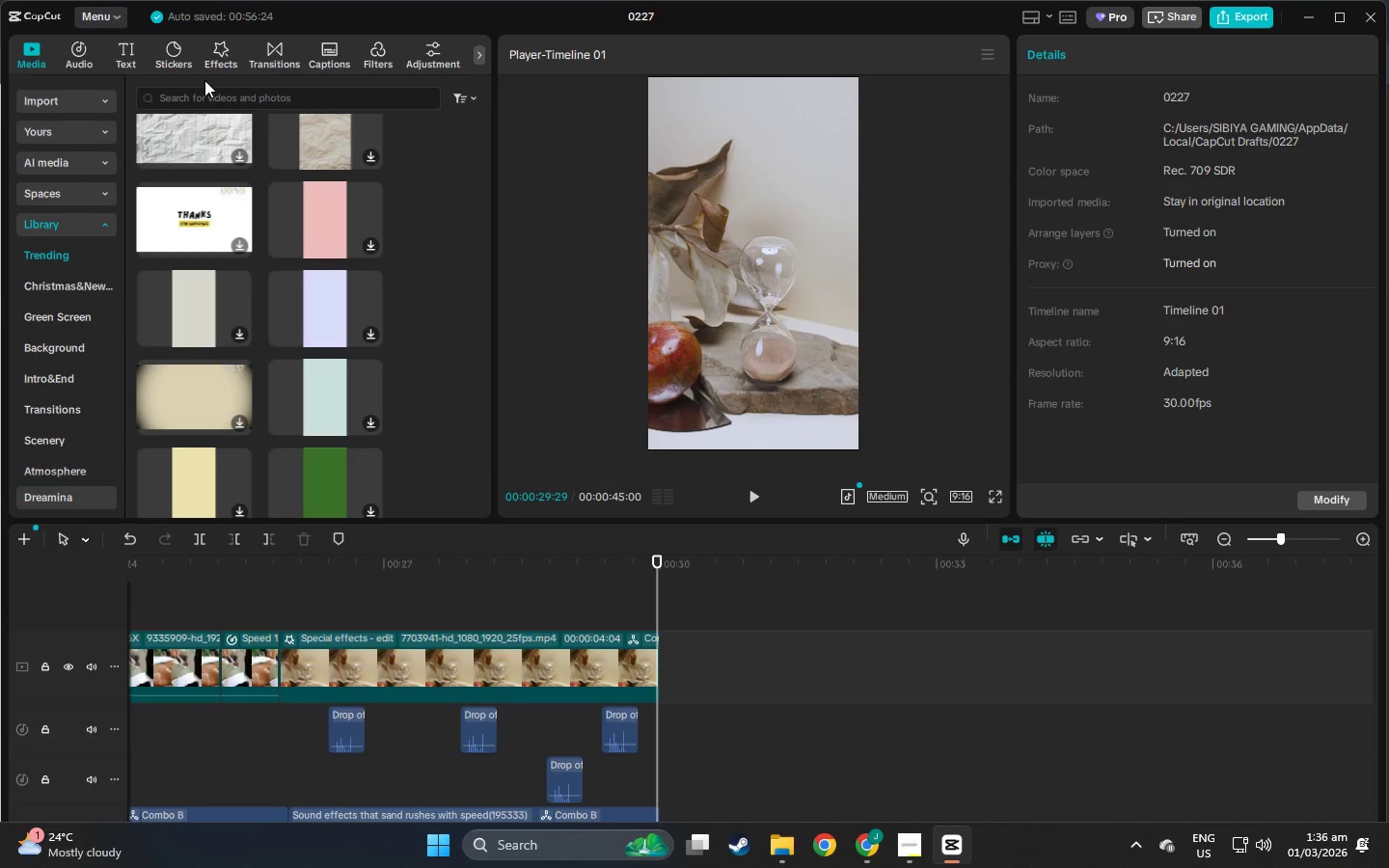 
left_click([205, 102])
 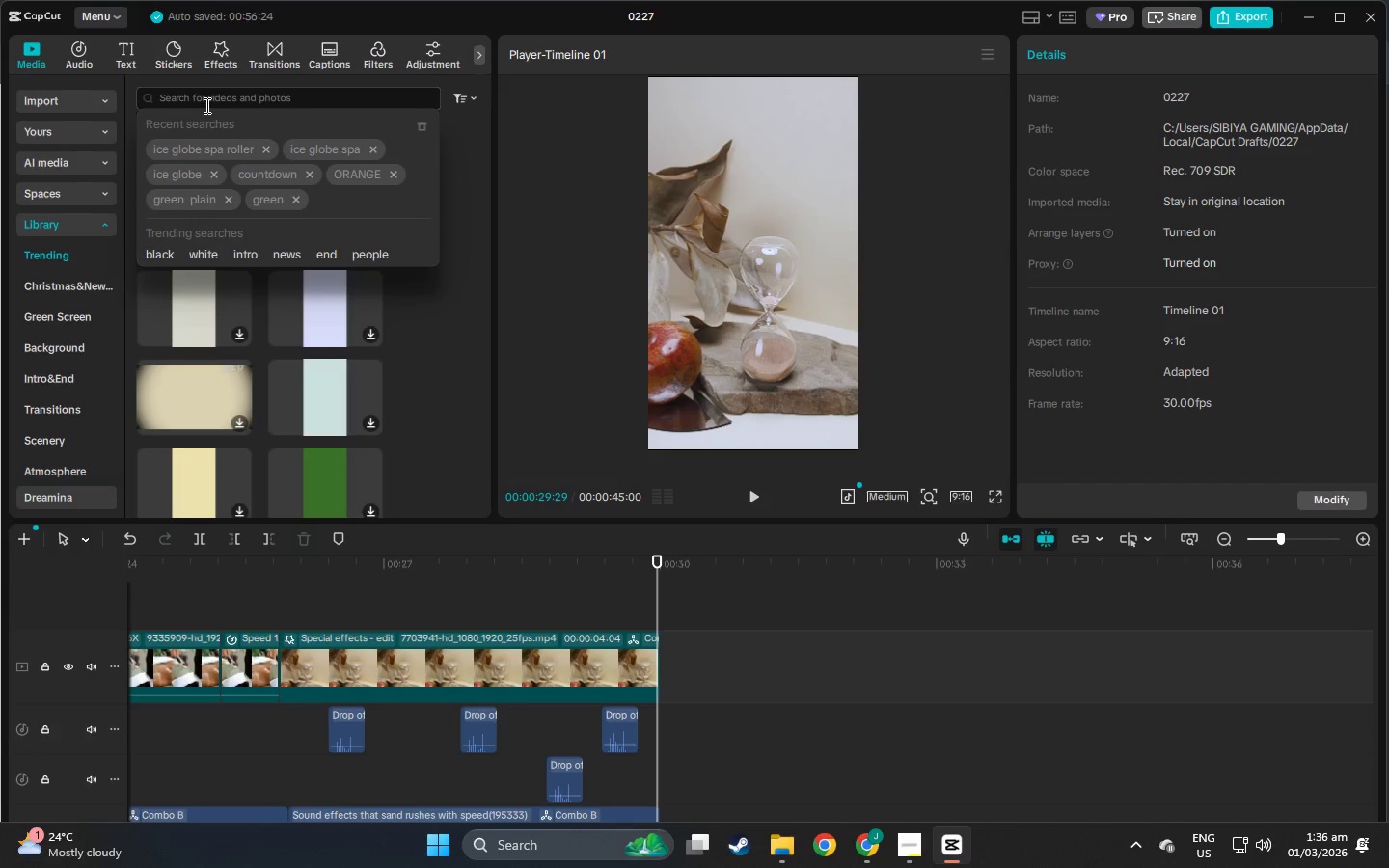 
type(ice spa)
 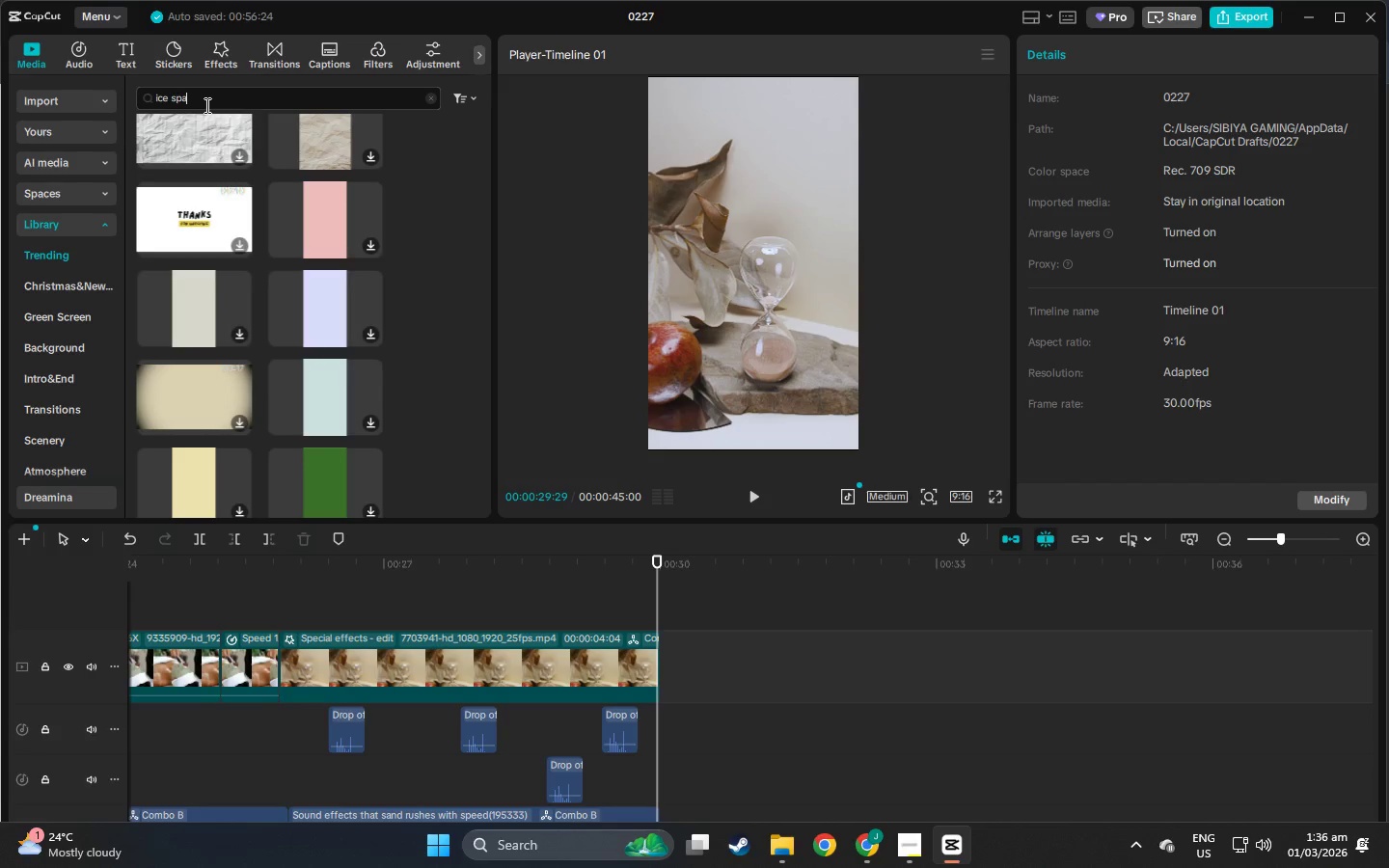 
key(Enter)
 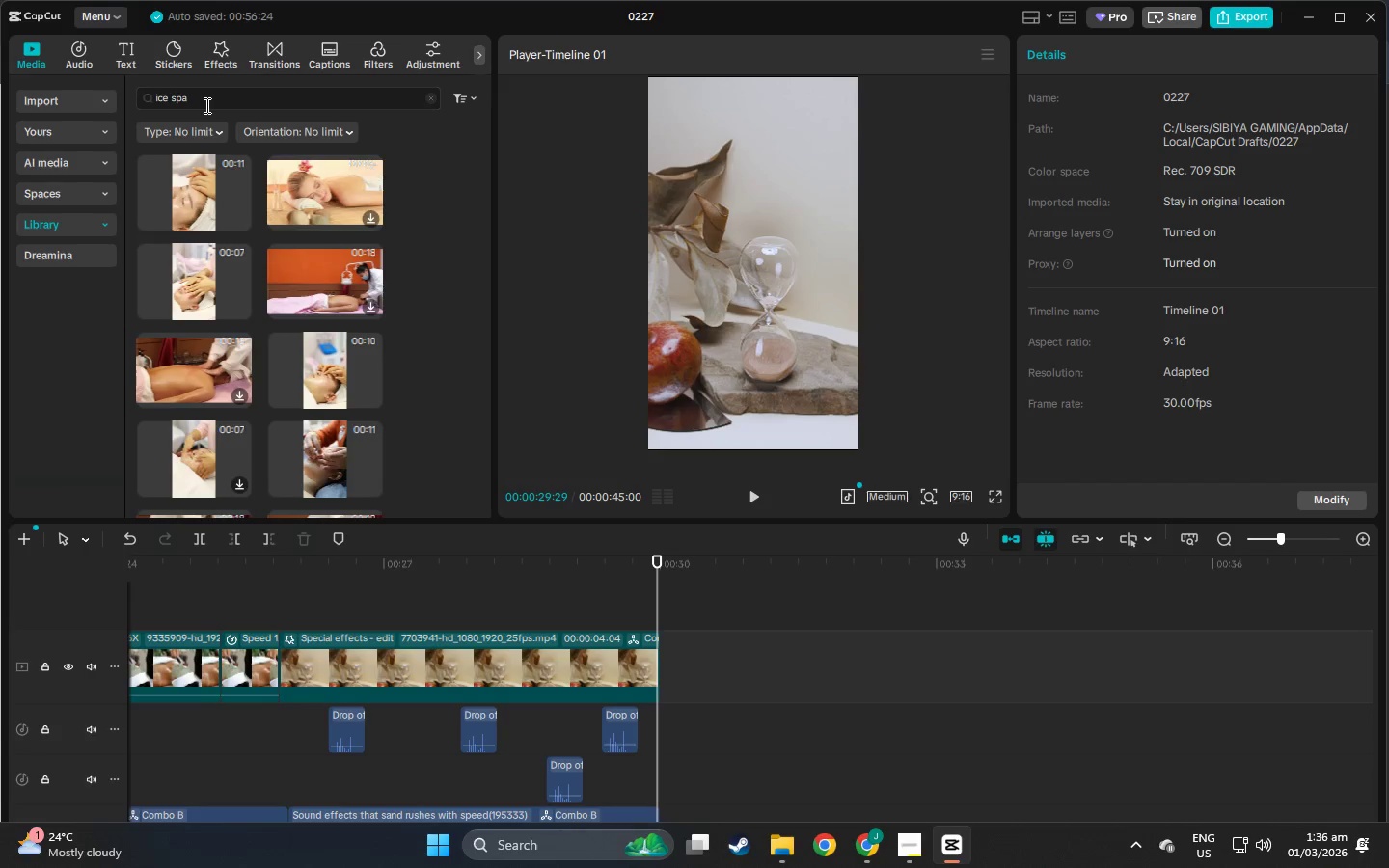 
mouse_move([208, 200])
 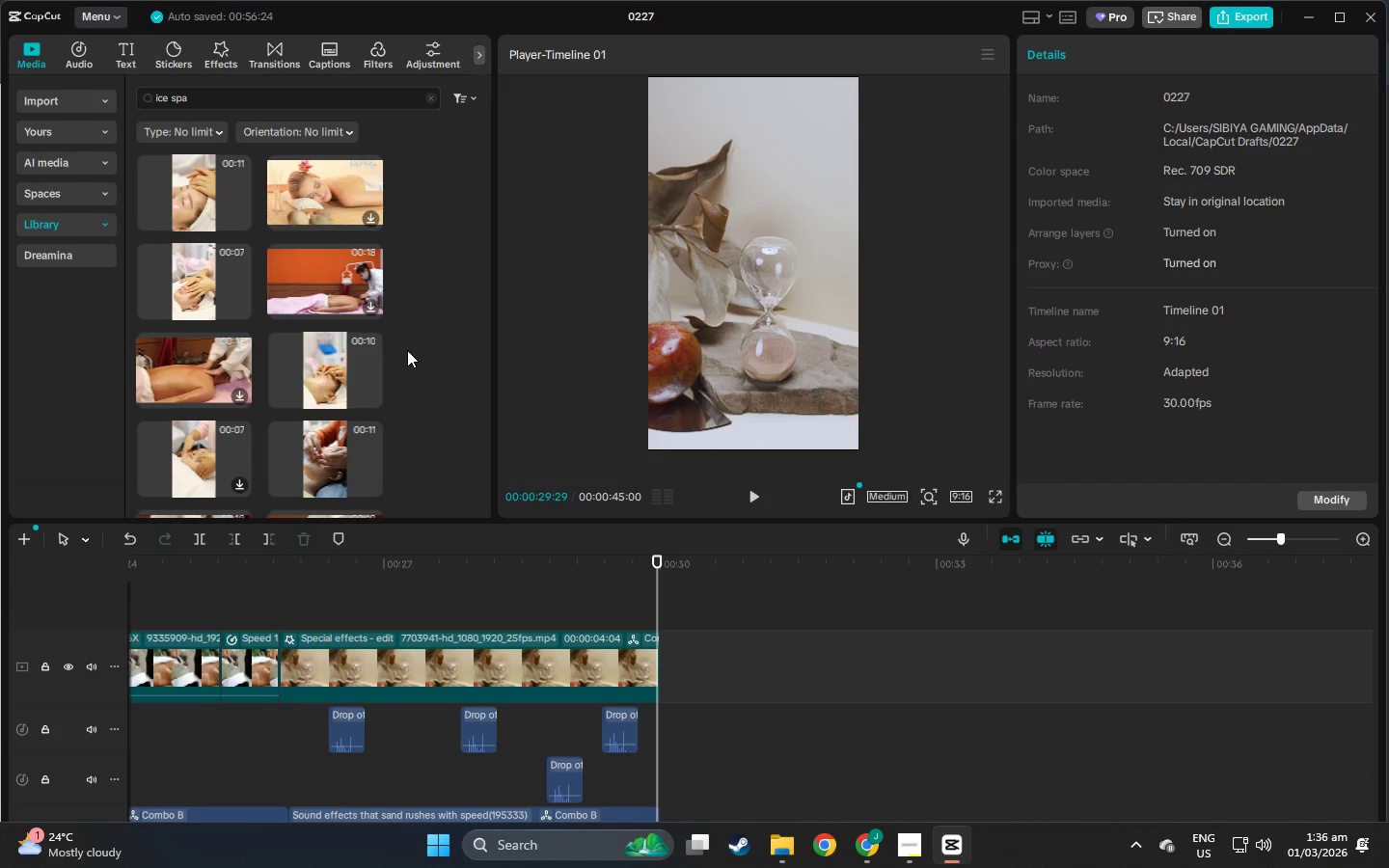 
scroll: coordinate [296, 316], scroll_direction: down, amount: 12.0